 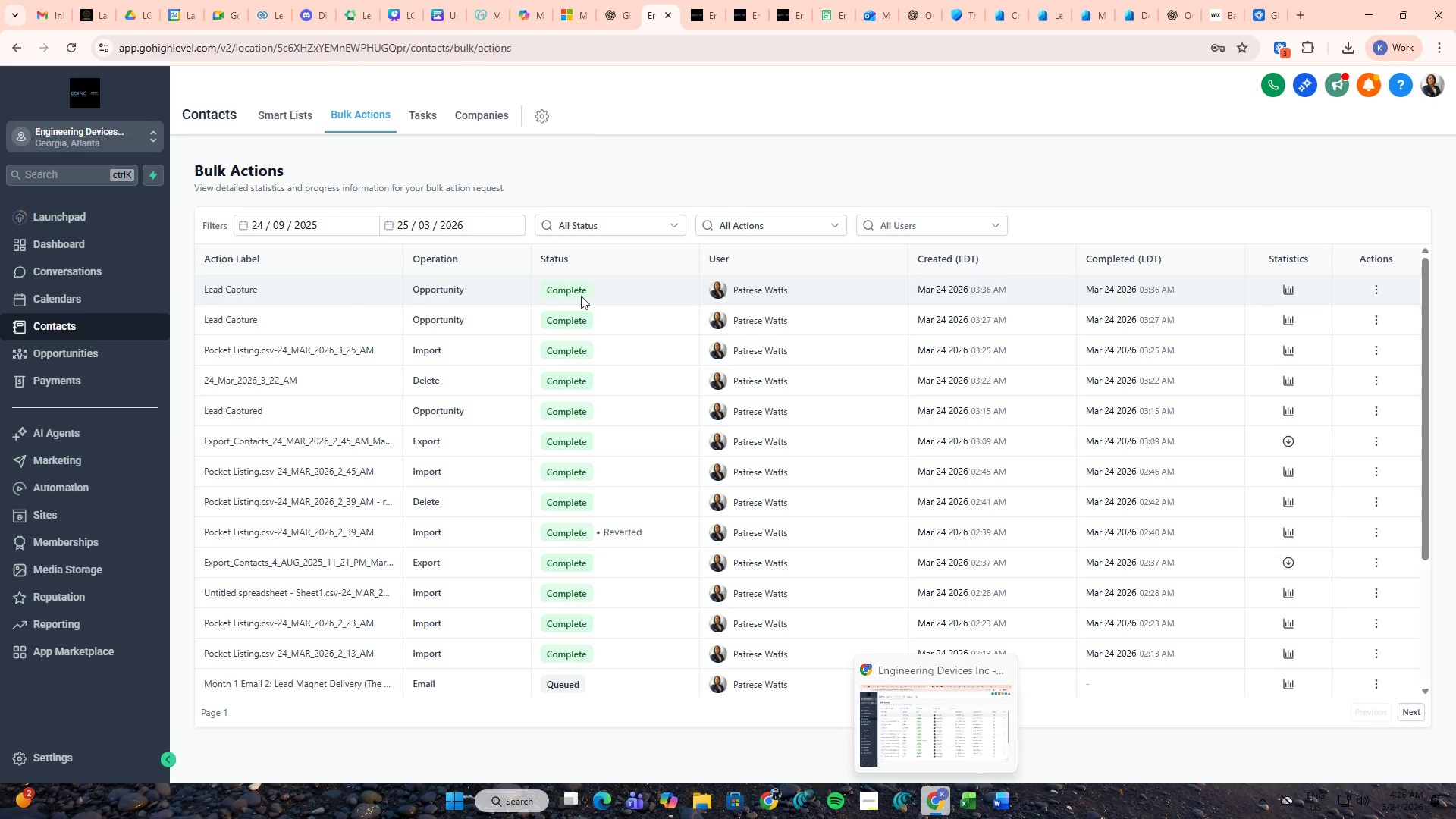 
left_click([1291, 287])
 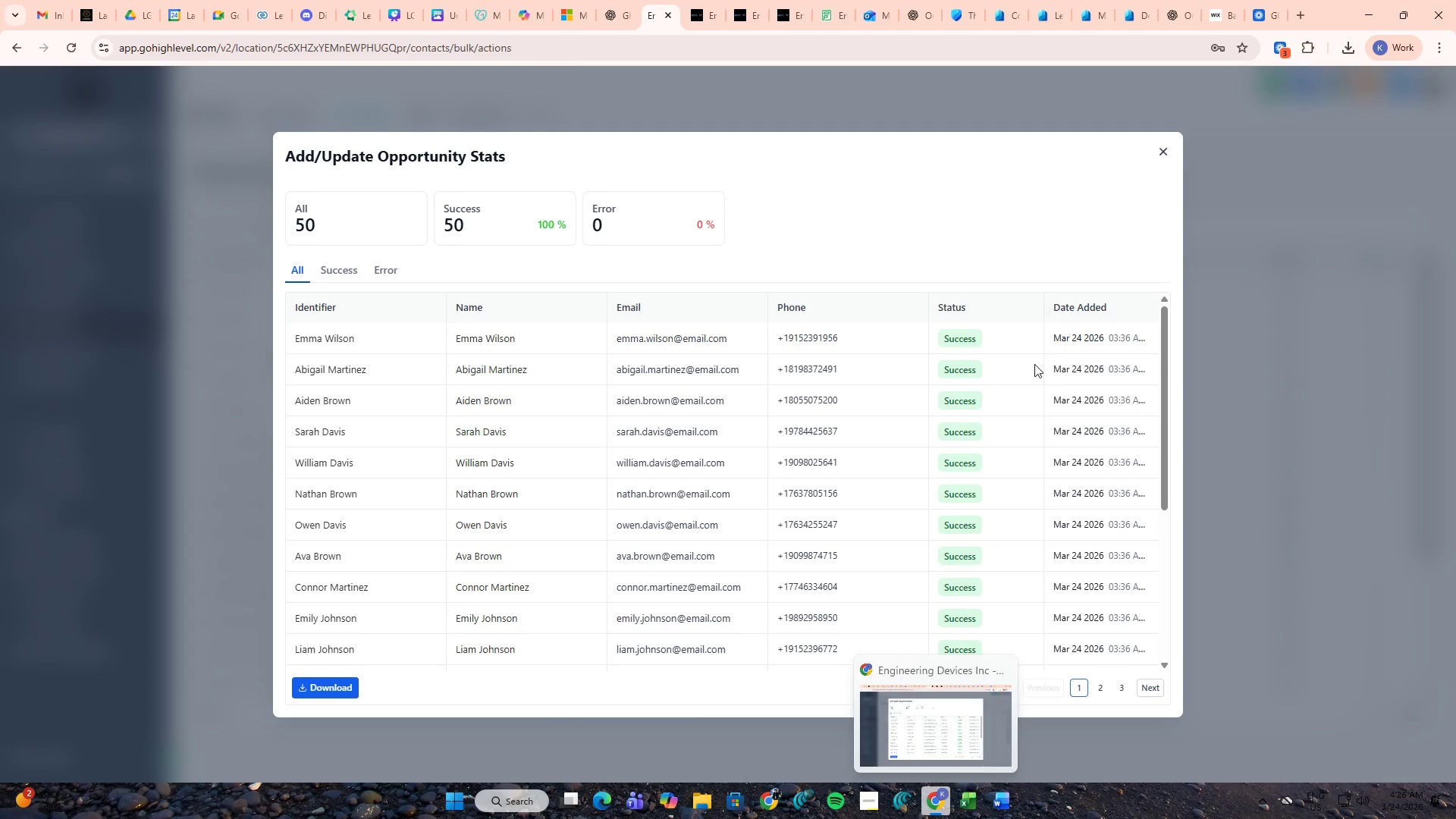 
scroll: coordinate [1057, 413], scroll_direction: down, amount: 3.0
 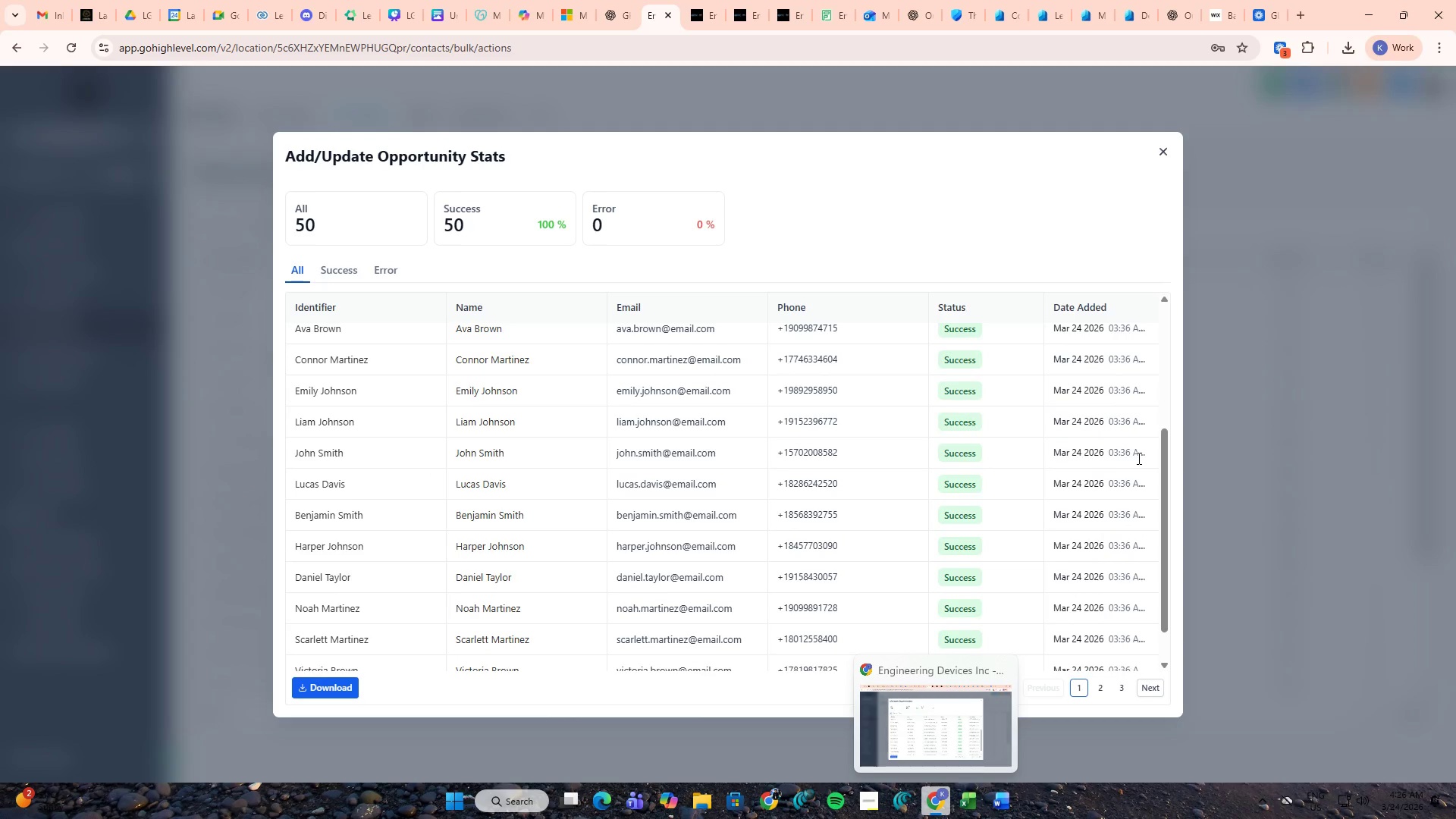 
scroll: coordinate [1138, 458], scroll_direction: up, amount: 3.0
 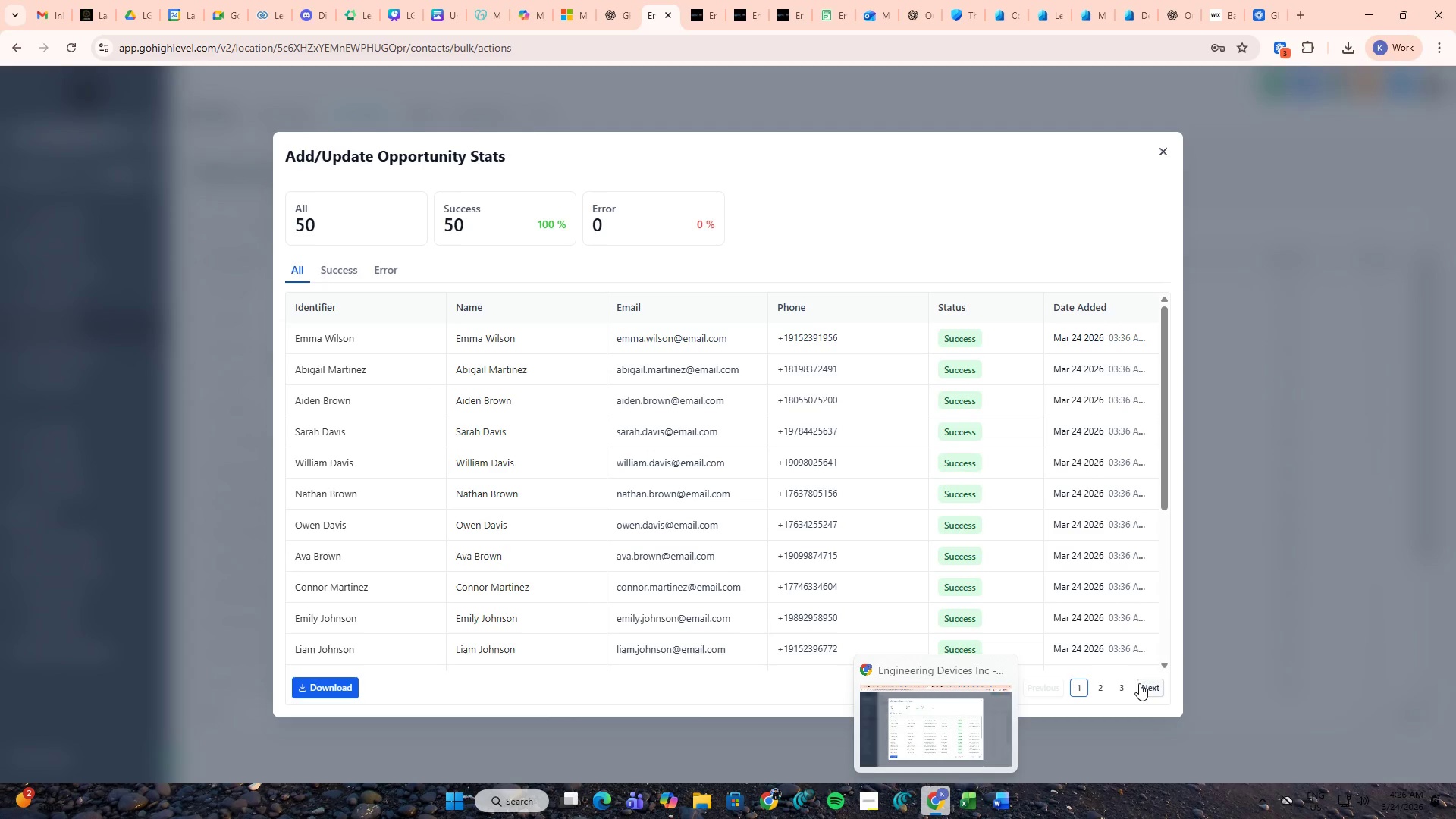 
scroll: coordinate [1018, 466], scroll_direction: down, amount: 8.0
 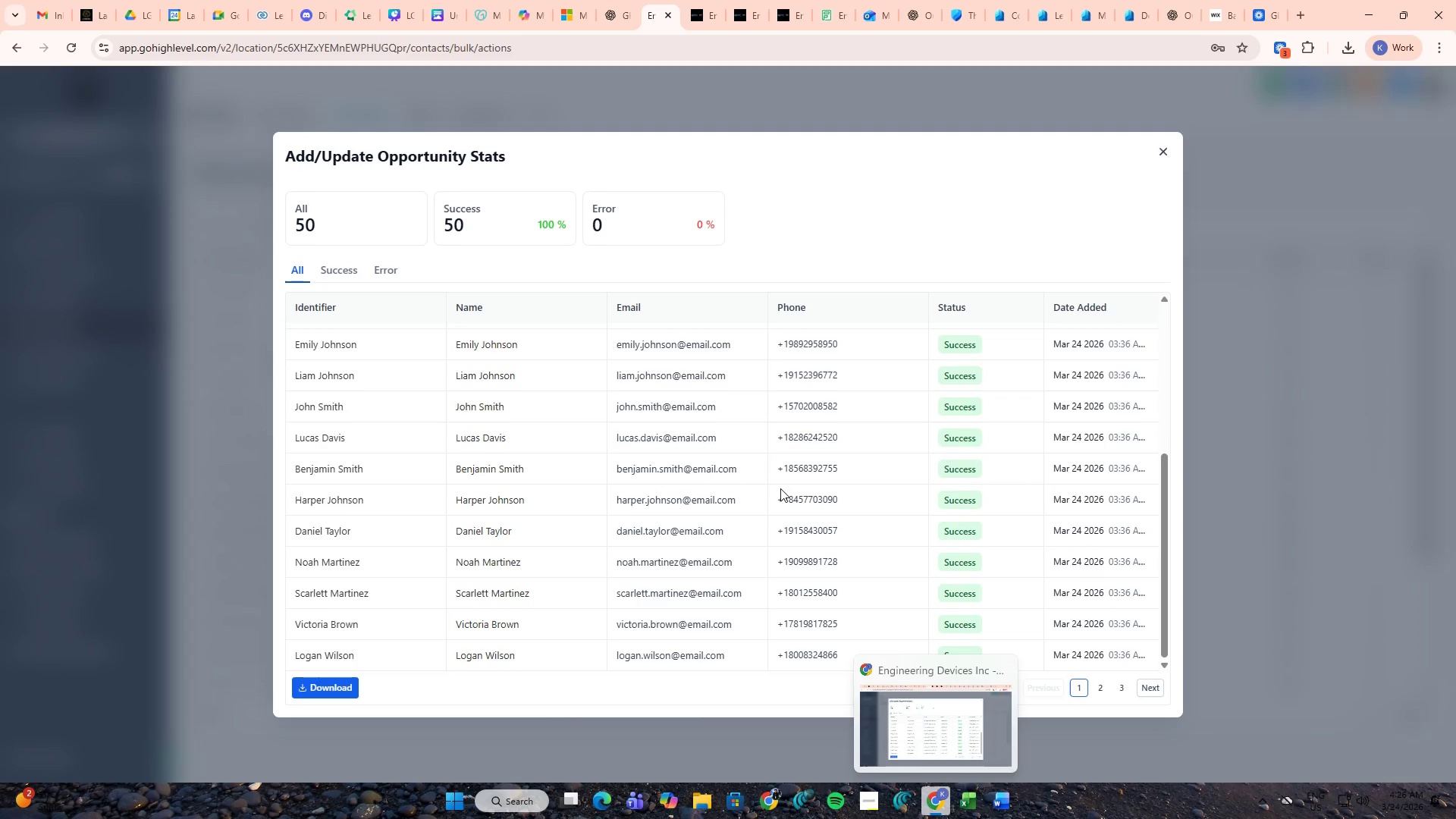 
scroll: coordinate [746, 474], scroll_direction: up, amount: 4.0
 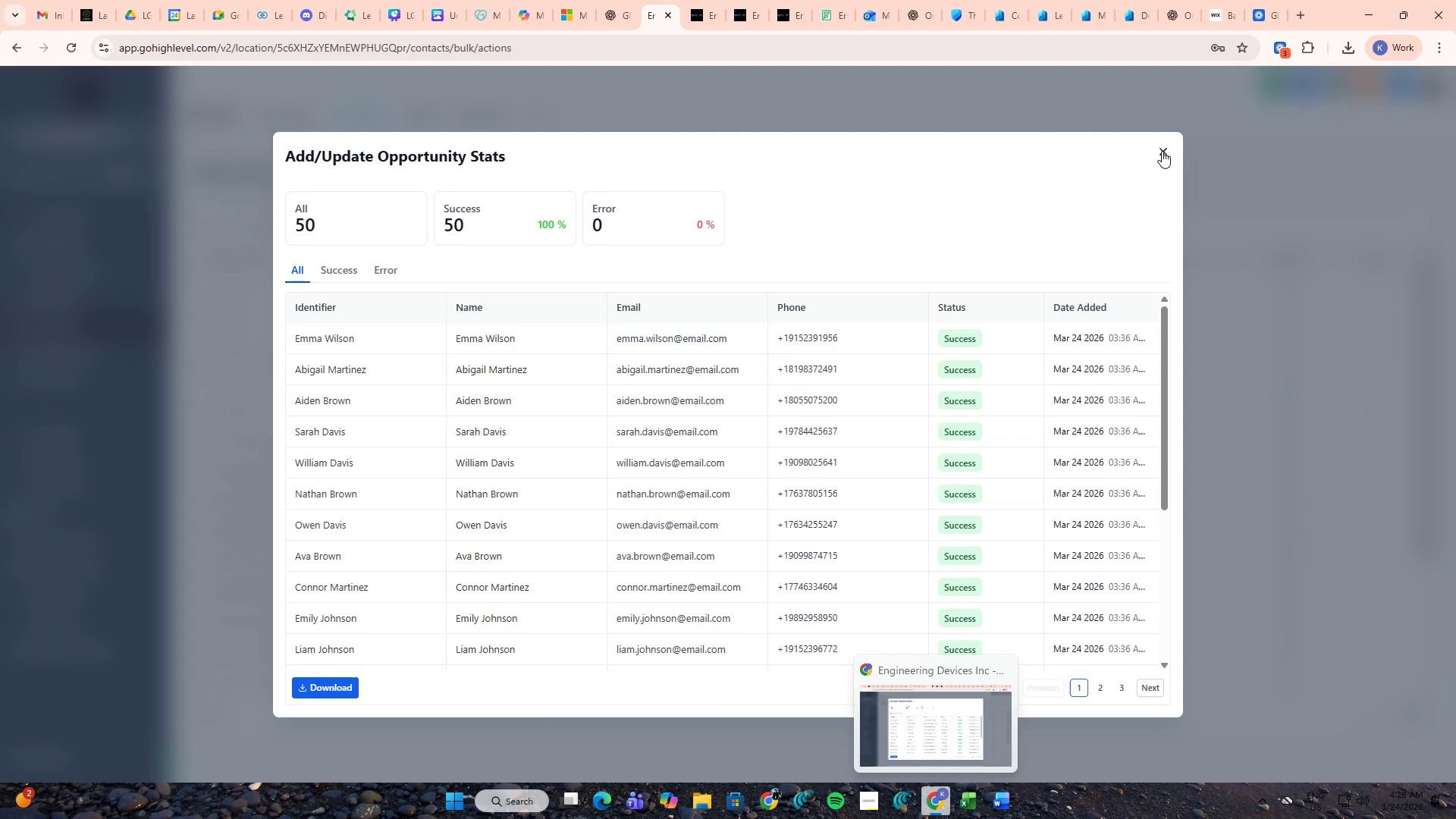 
left_click([1162, 151])
 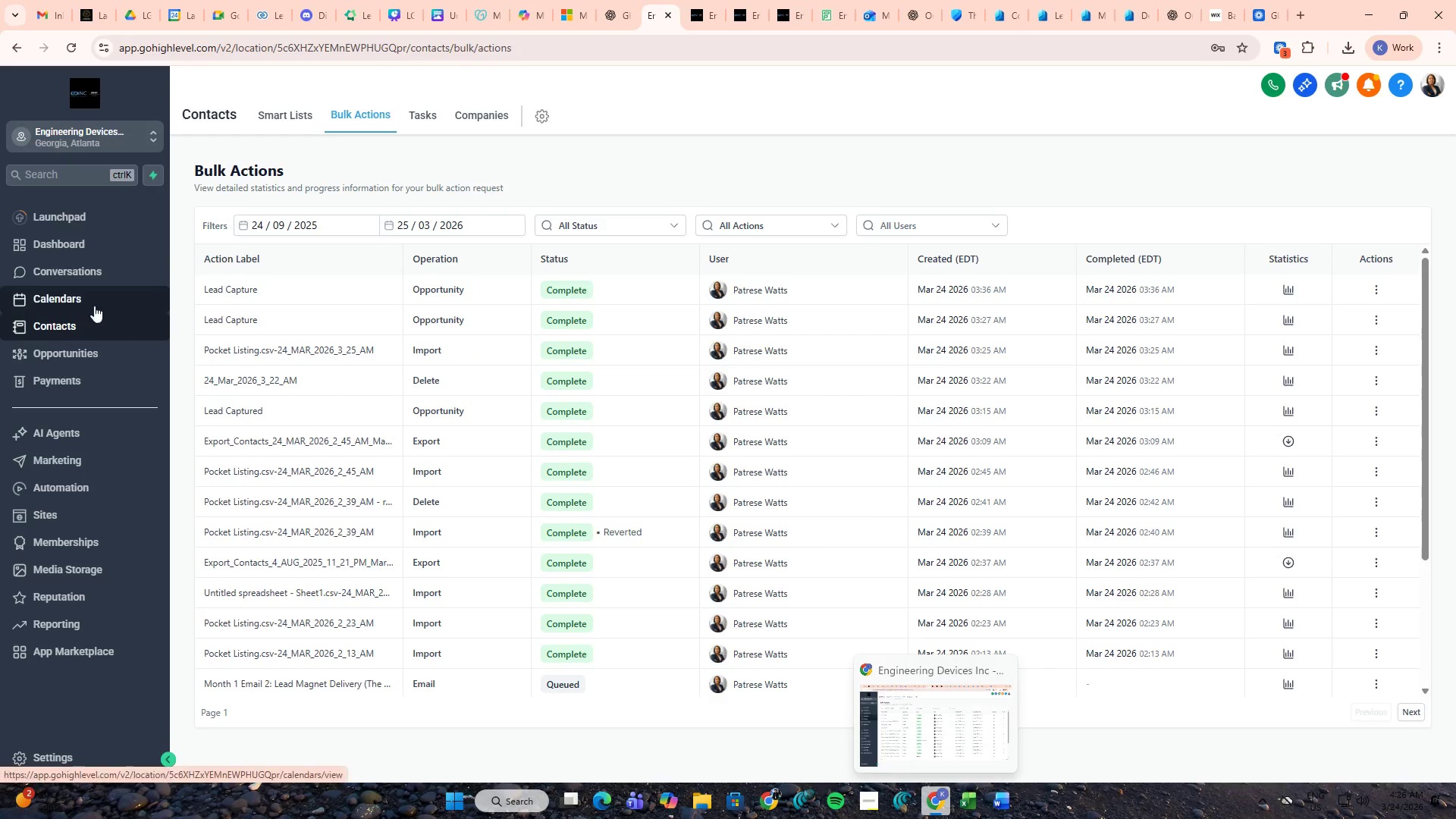 
left_click([79, 353])
 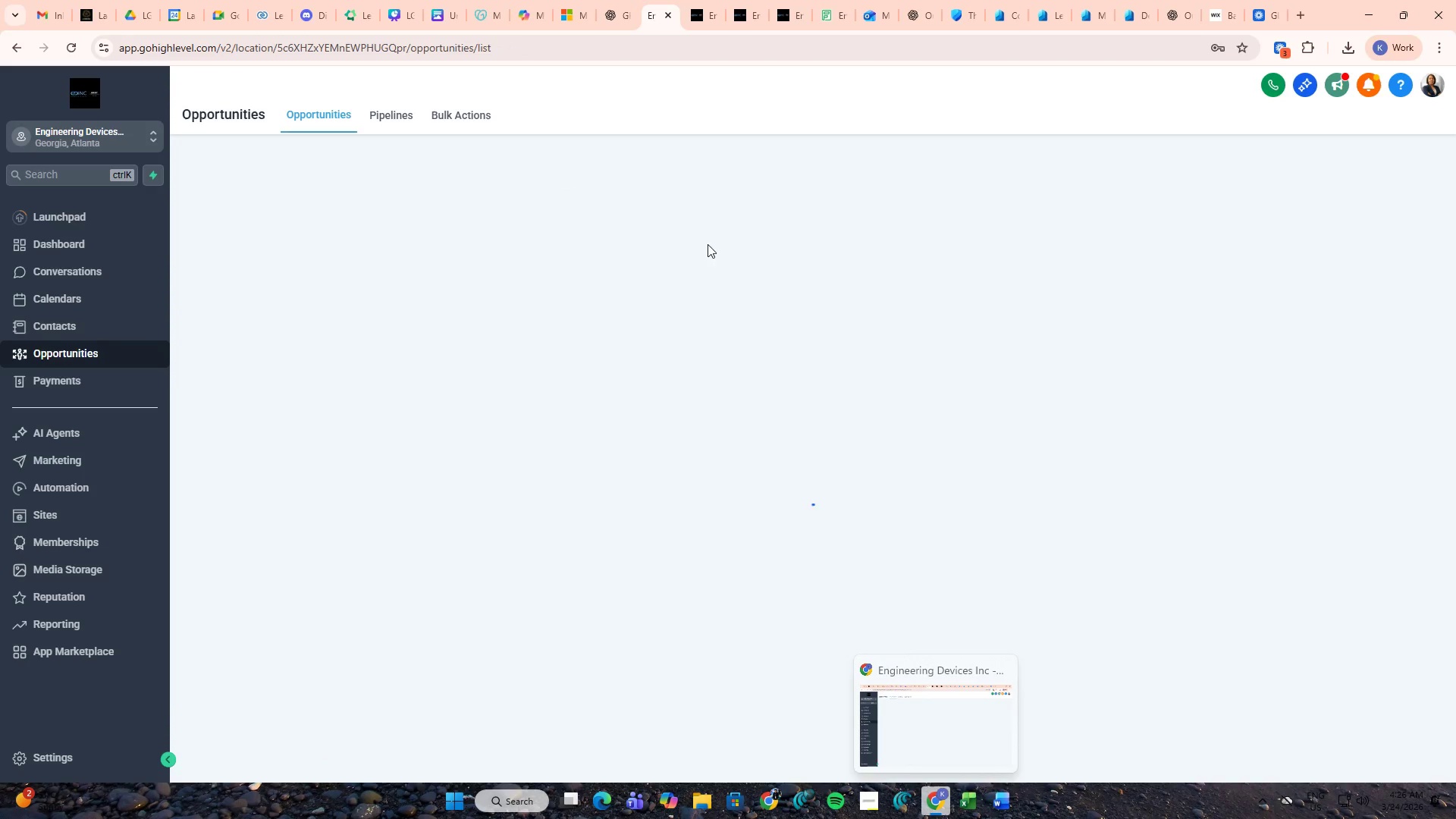 
left_click([1036, 355])
 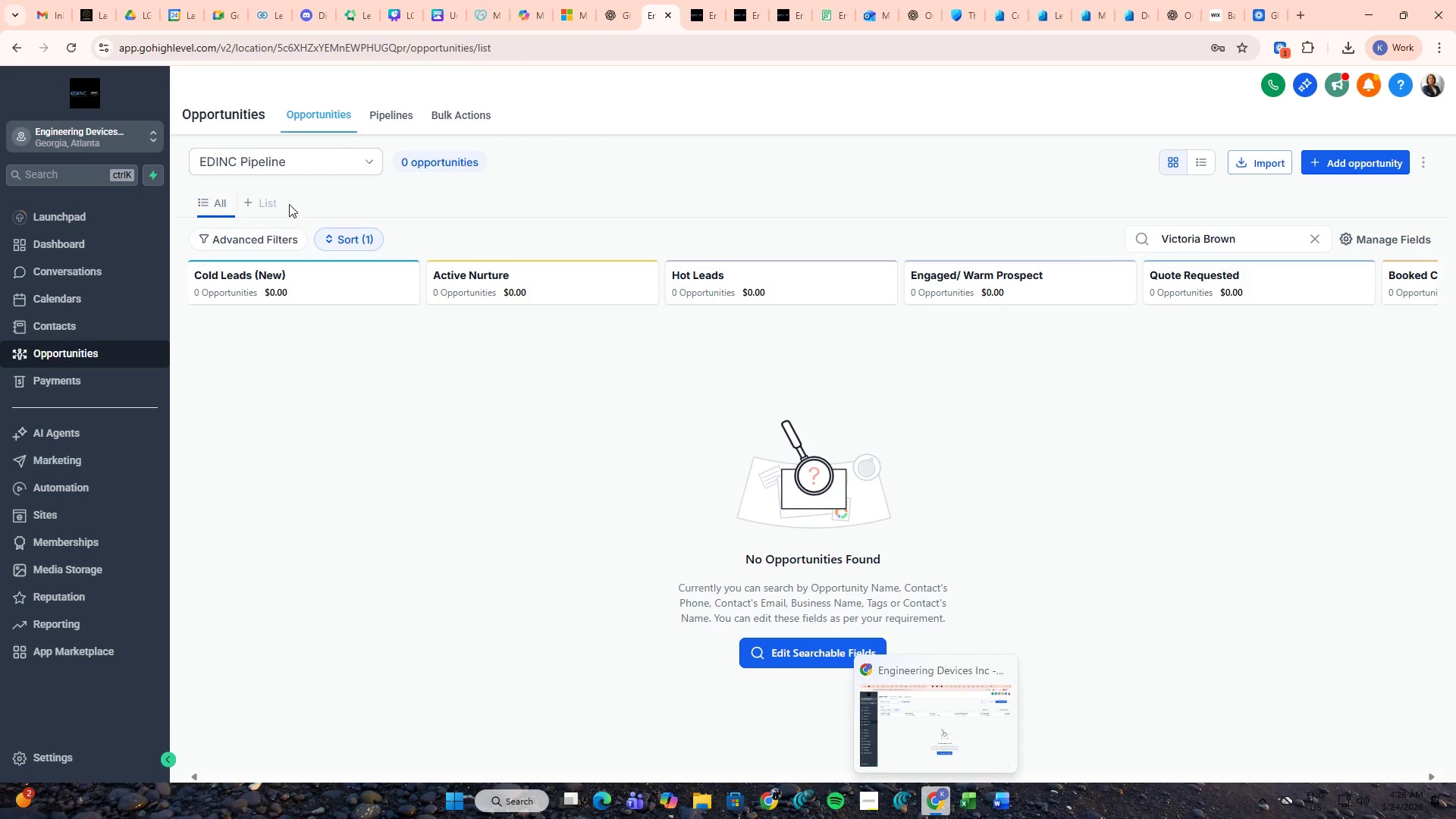 
left_click([598, 202])
 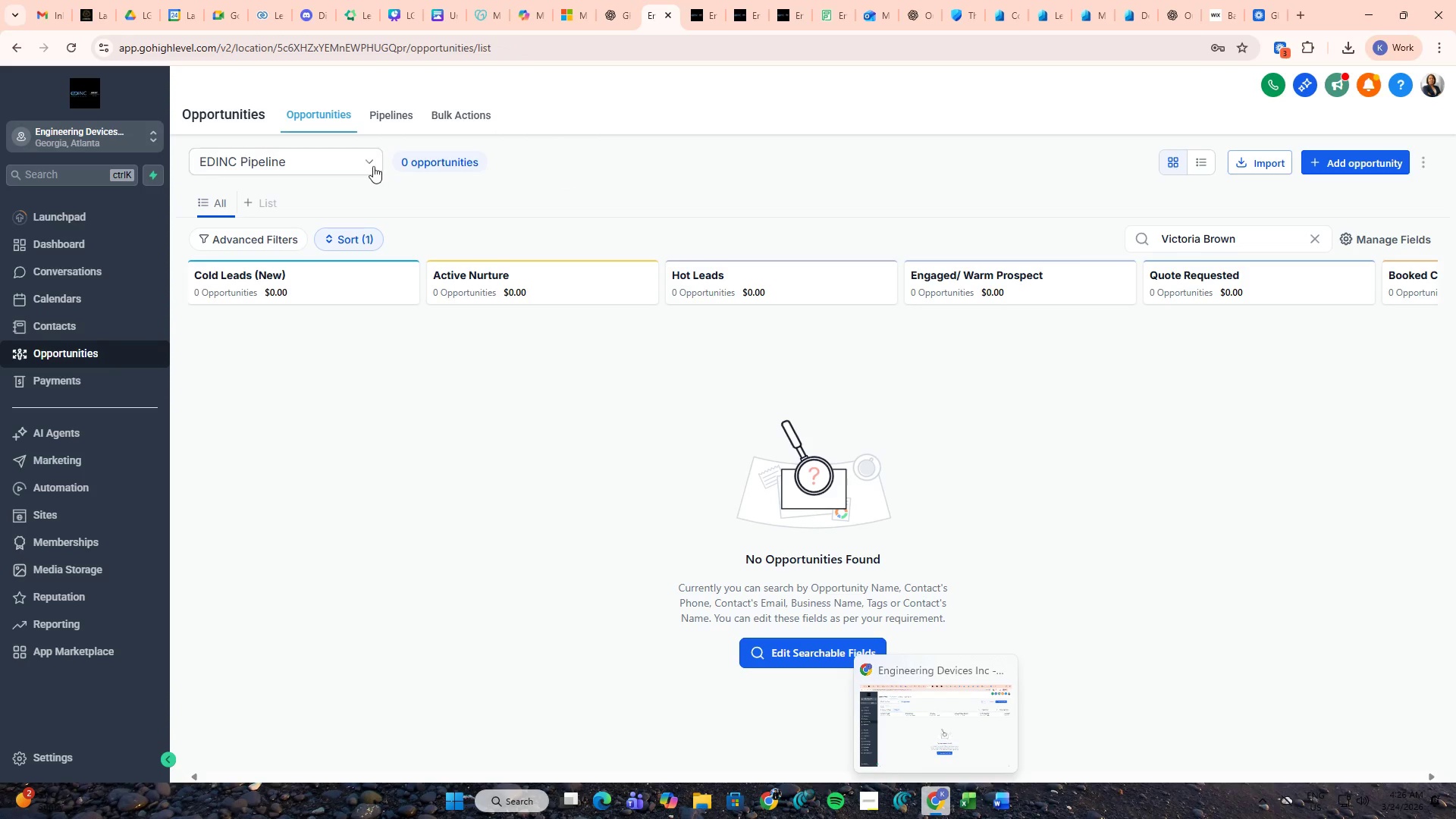 
left_click([371, 162])
 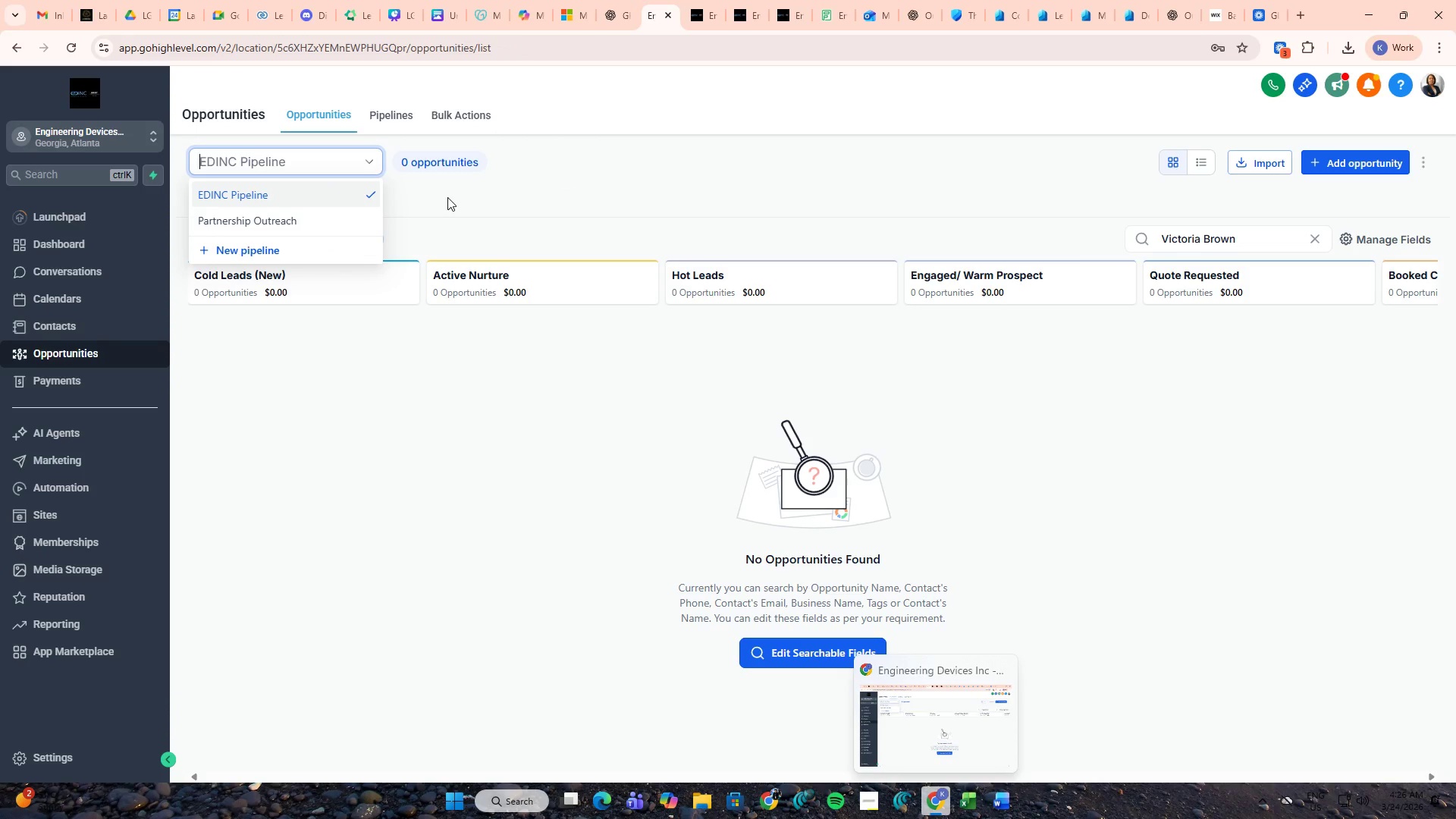 
left_click([447, 197])
 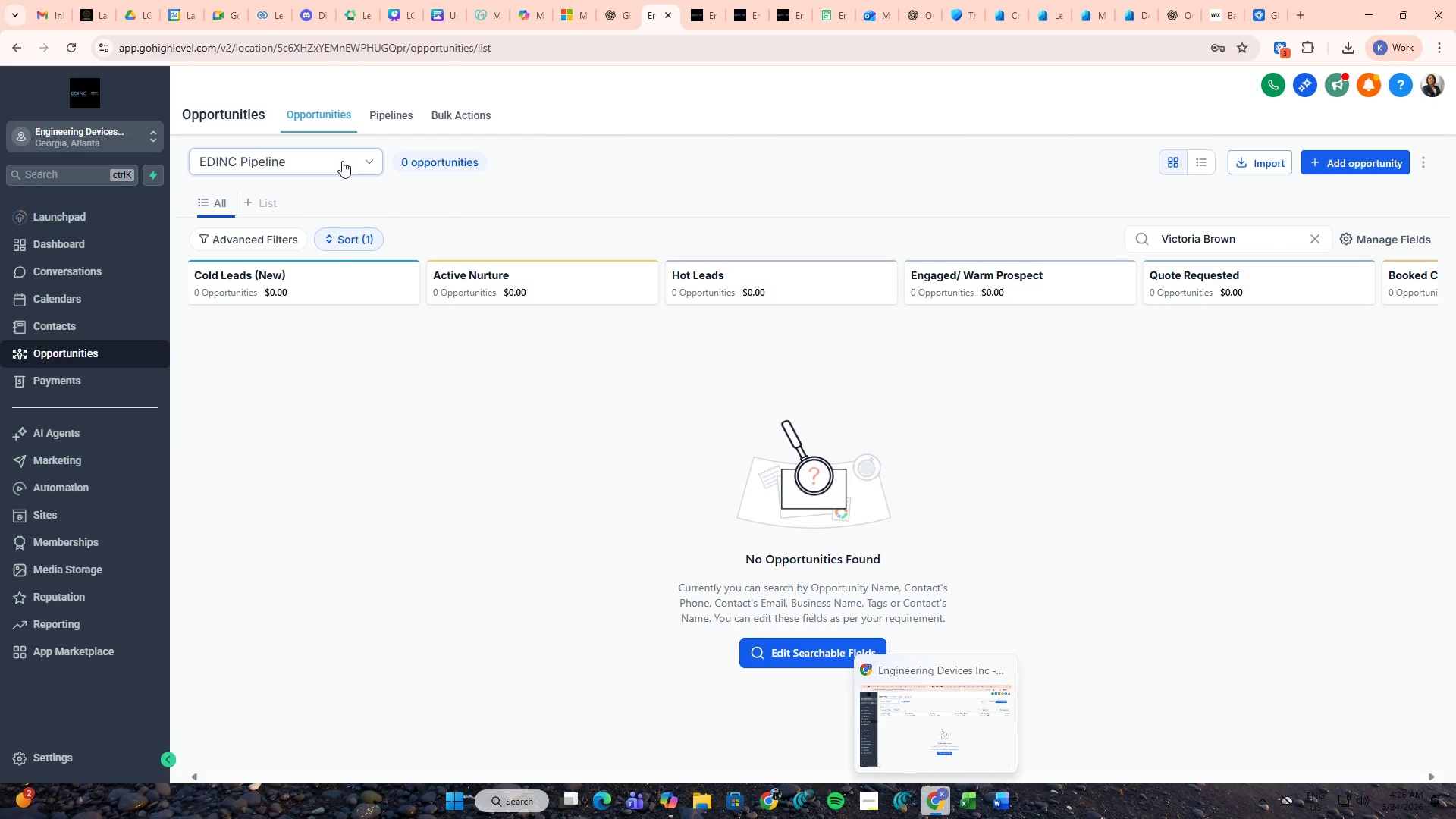 
left_click([342, 161])
 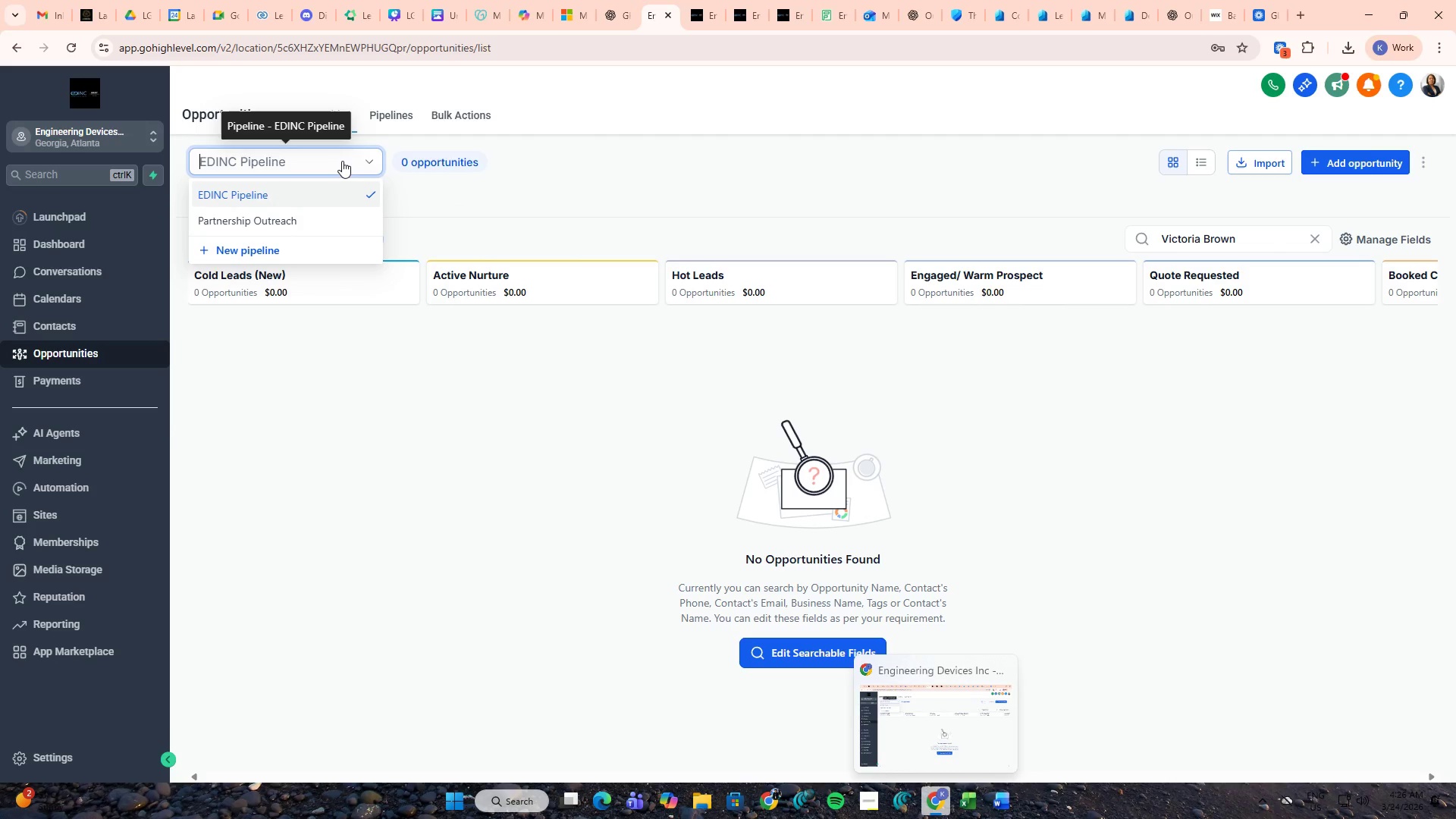 
left_click([342, 161])
 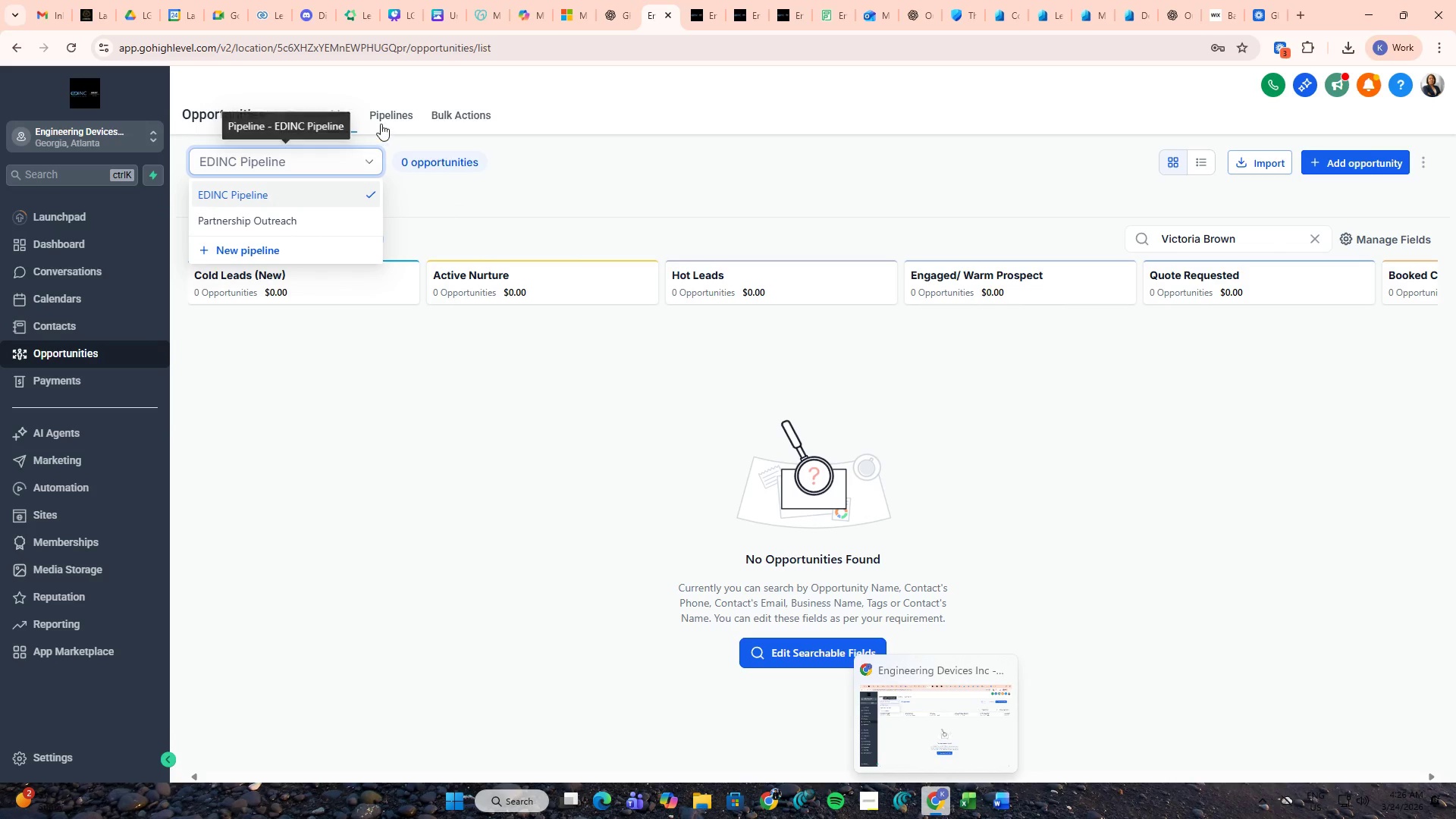 
double_click([382, 123])
 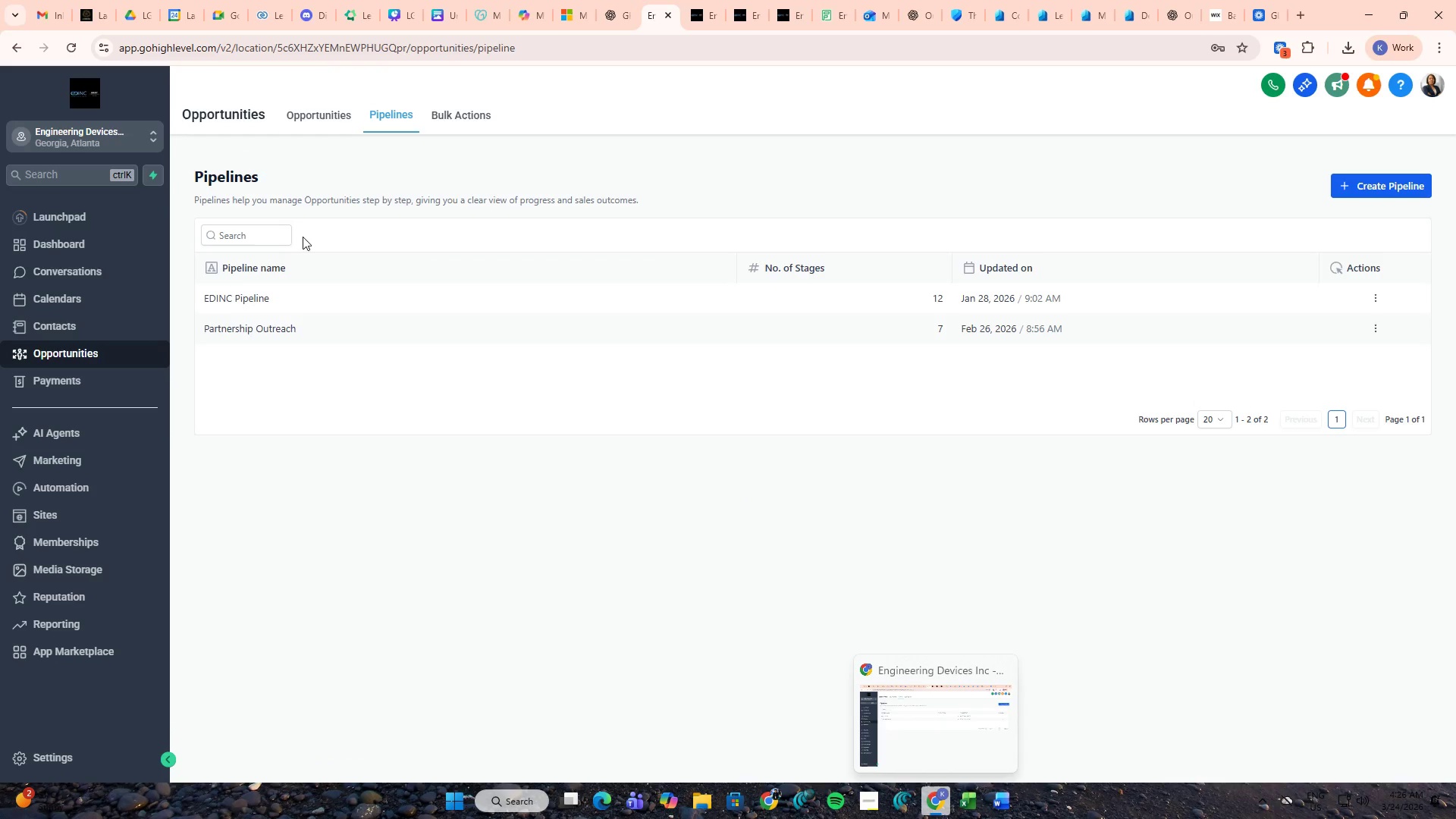 
left_click([616, 563])
 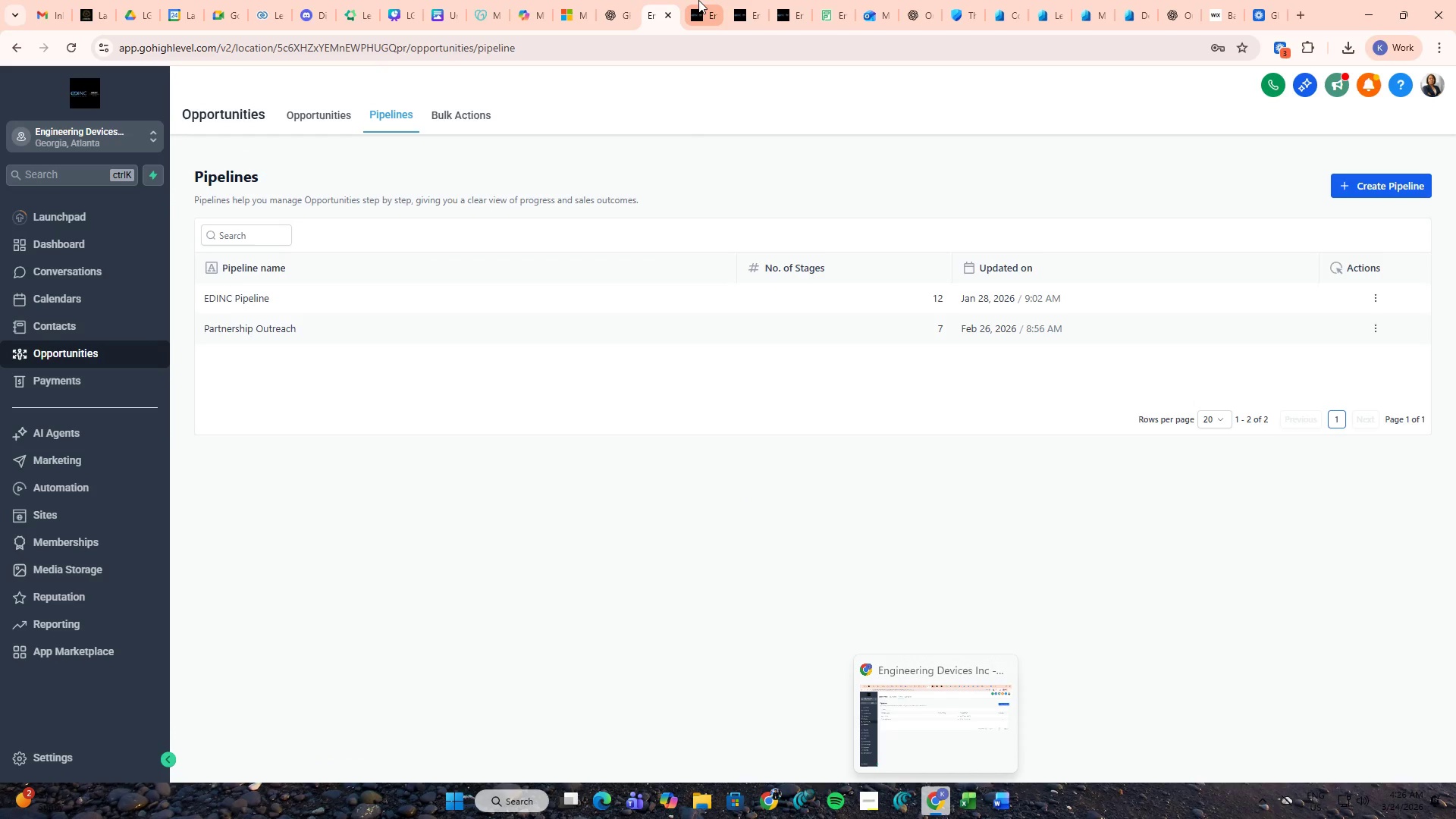 
left_click([698, 0])
 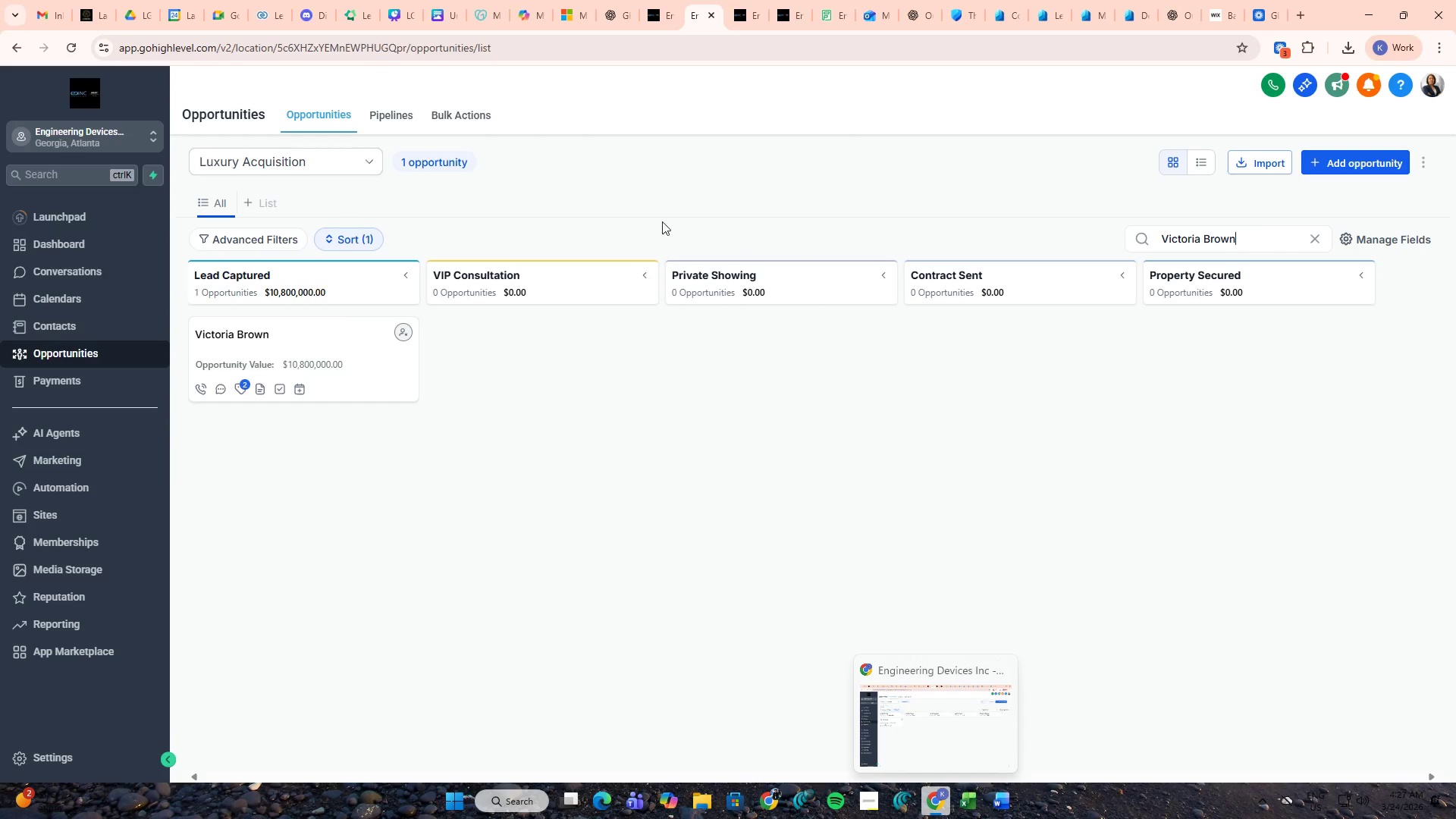 
left_click([1313, 238])
 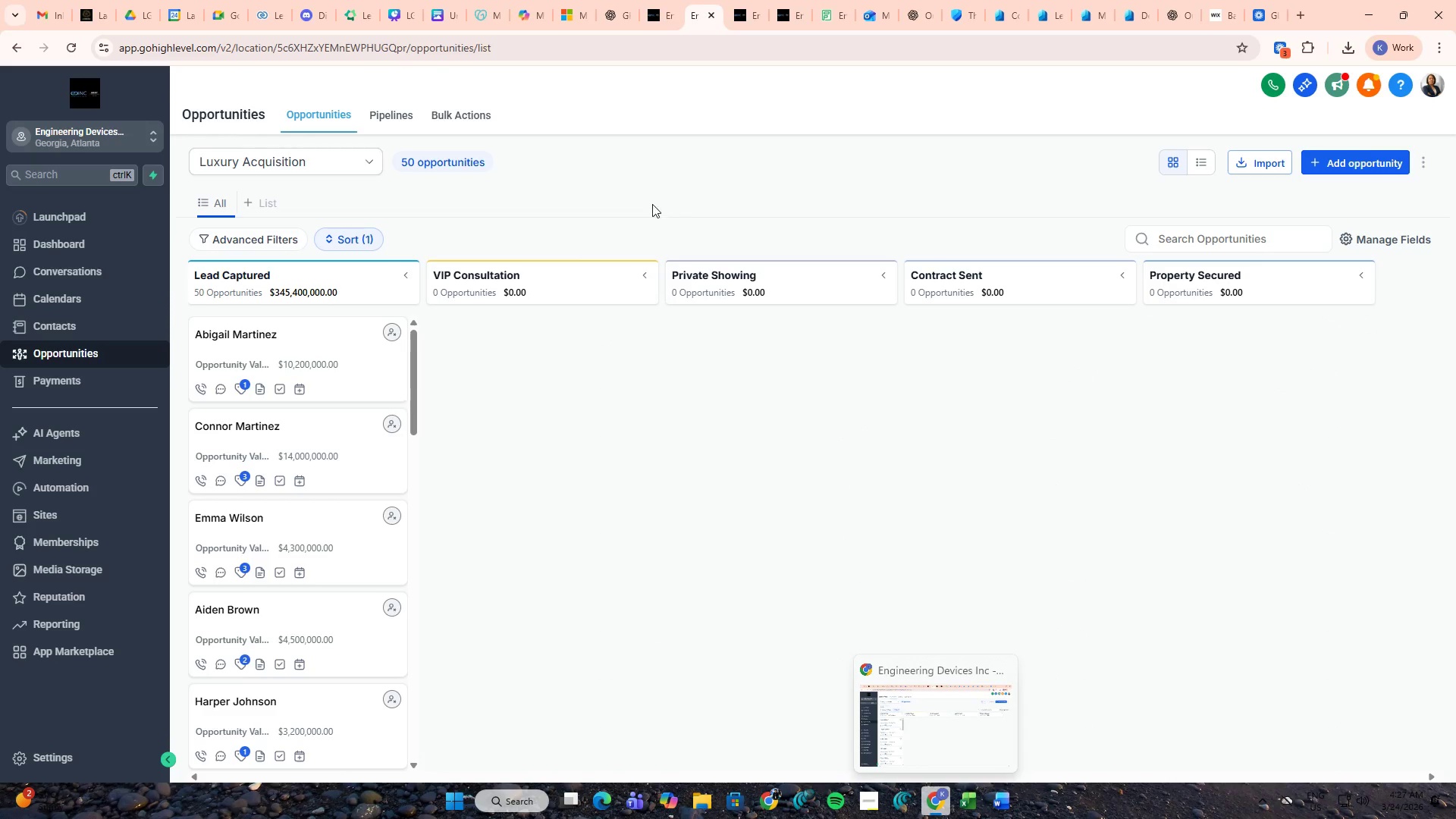 
double_click([648, 0])
 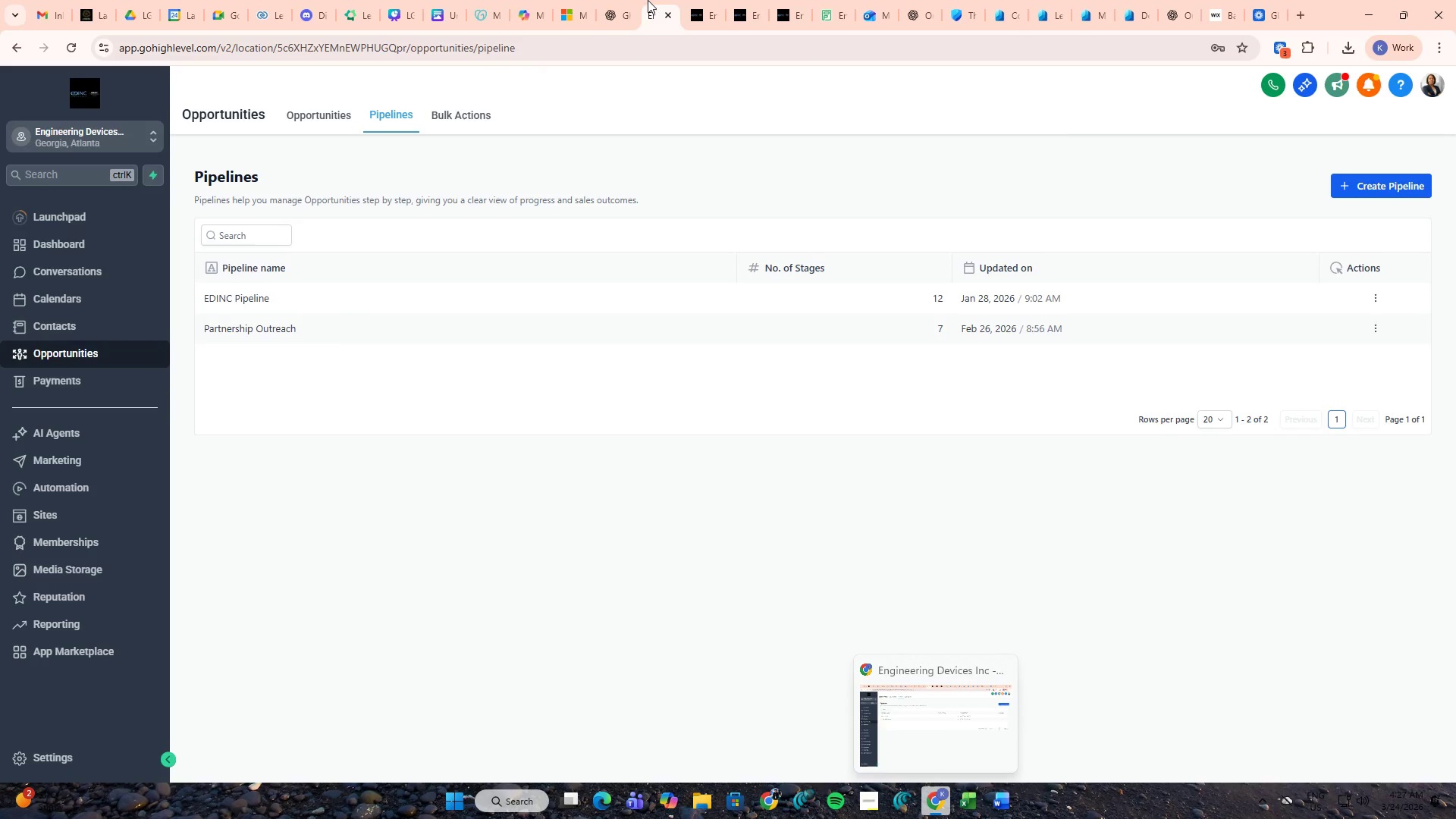 
key(Control+W)
 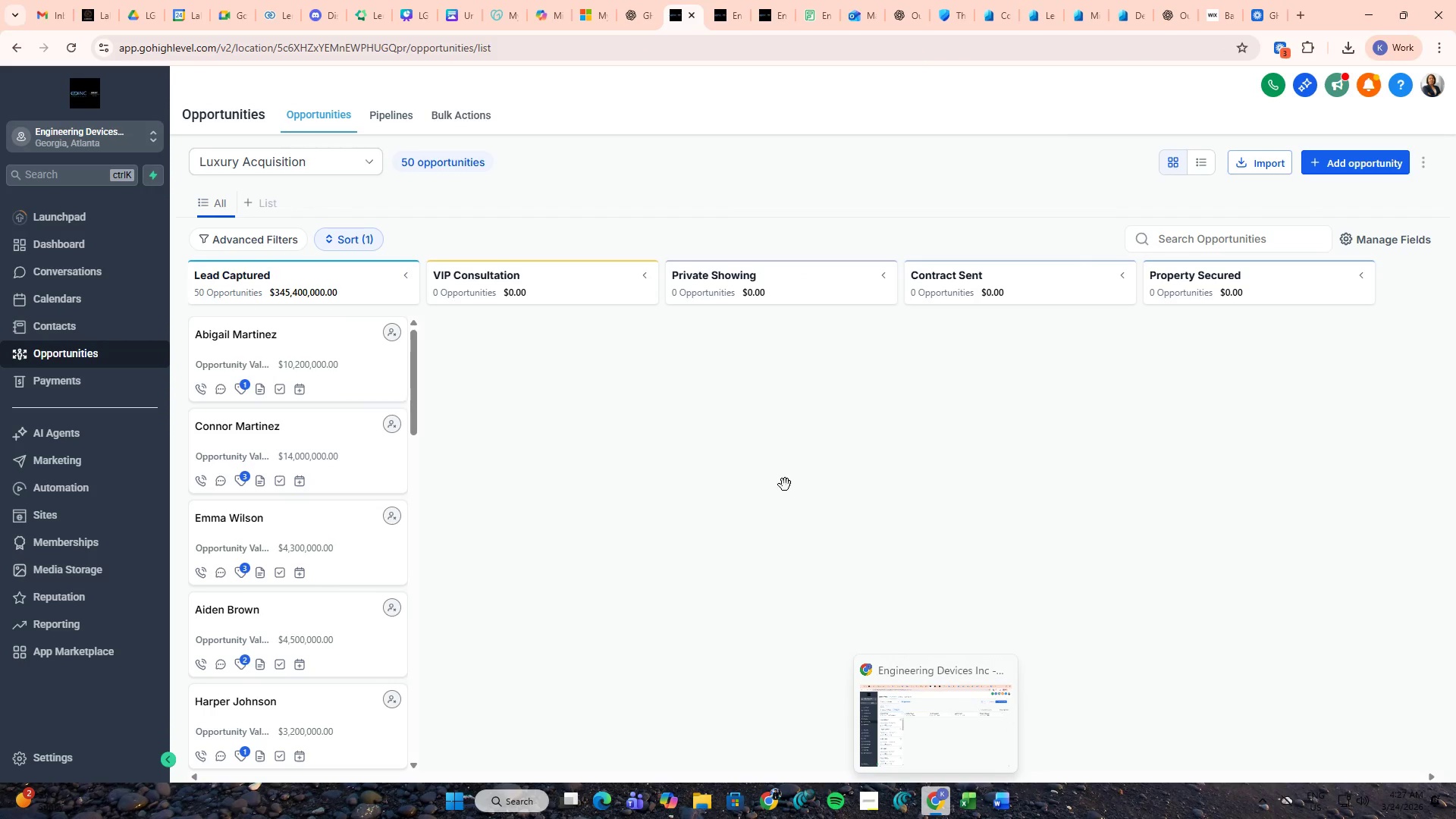 
left_click([805, 461])
 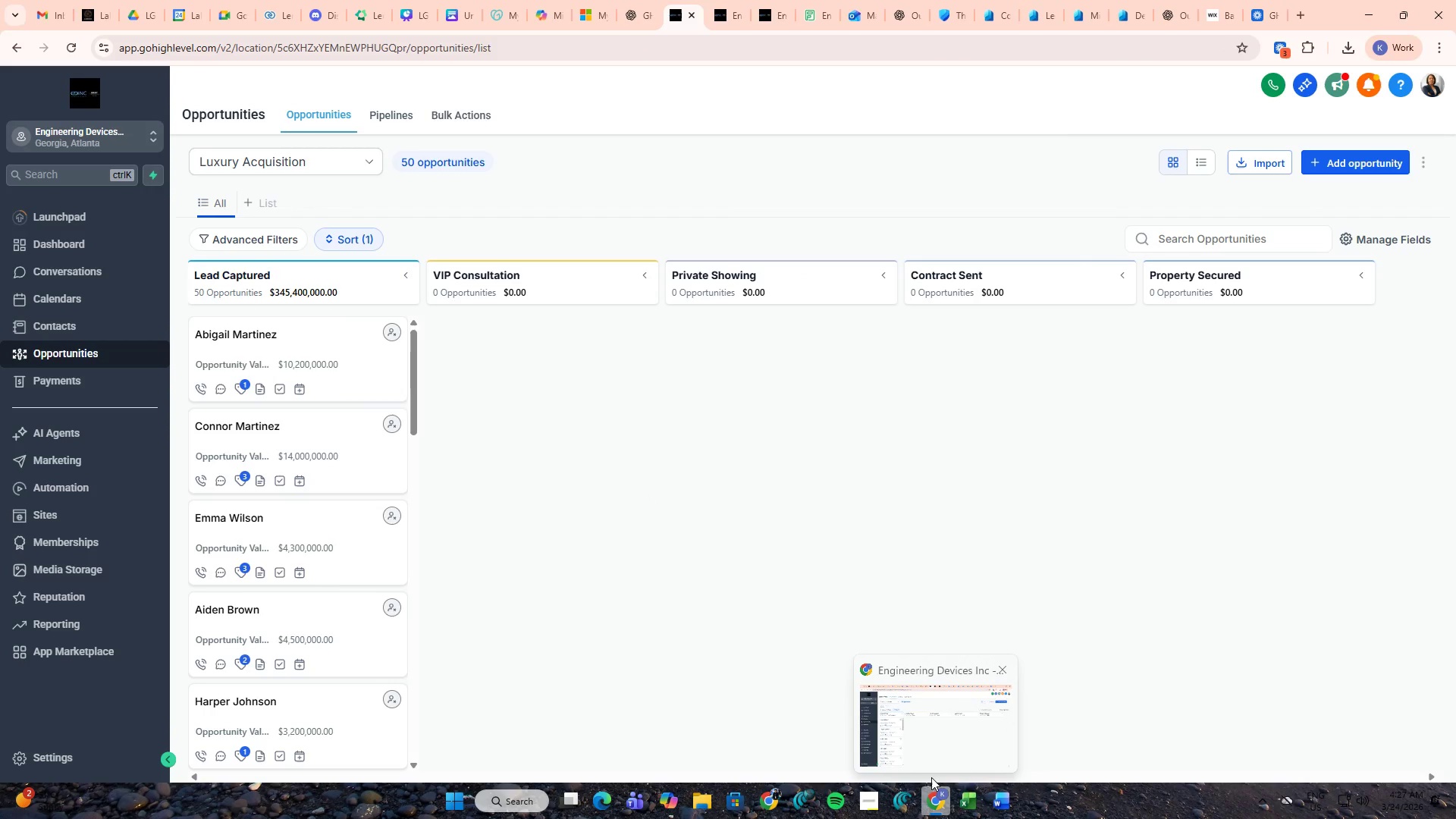 
left_click([932, 790])